 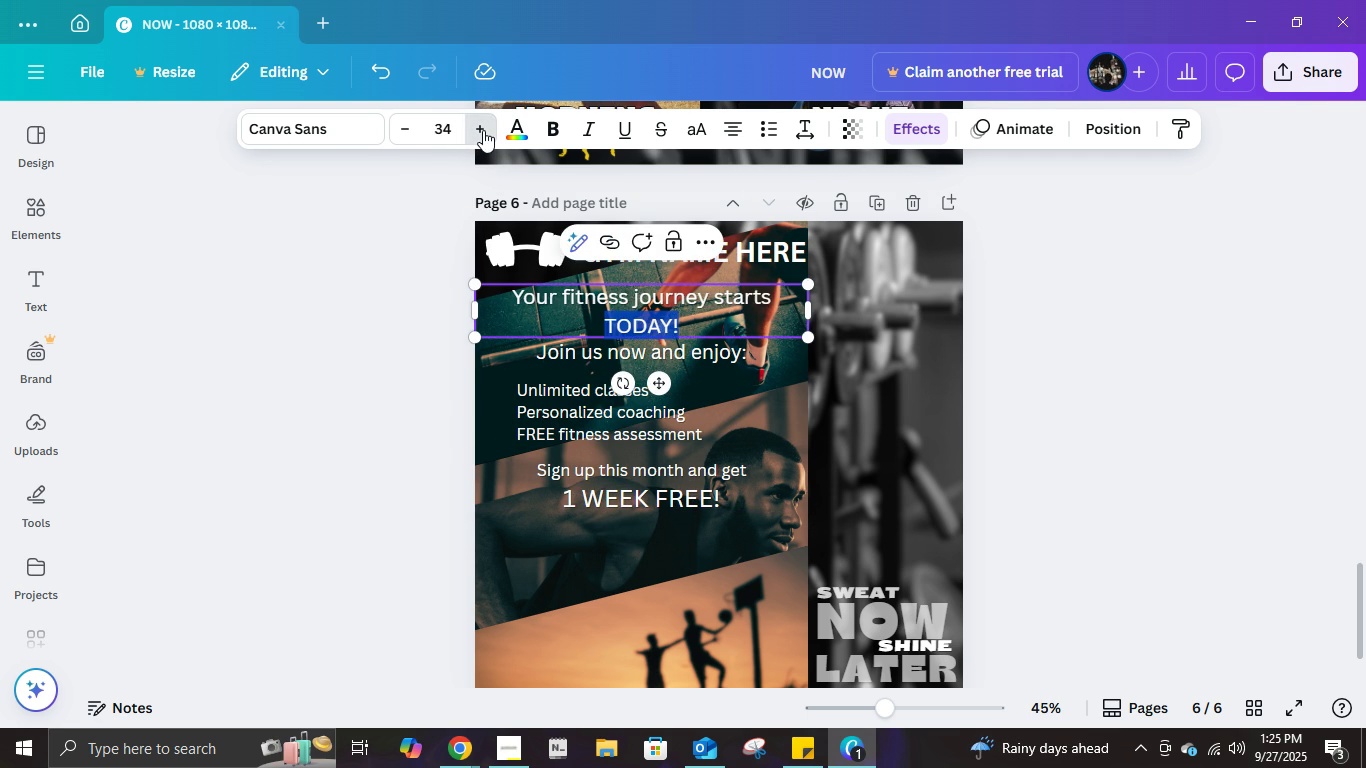 
triple_click([483, 130])
 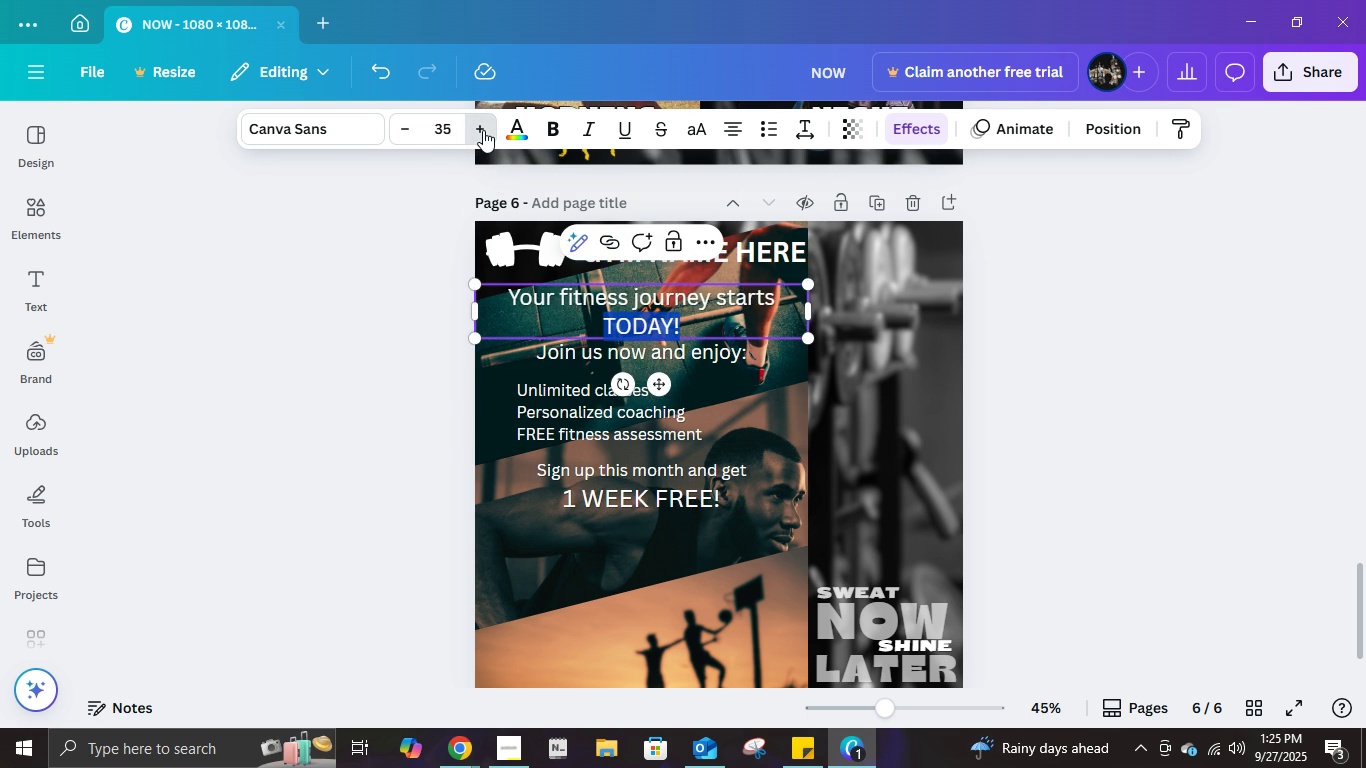 
triple_click([483, 130])
 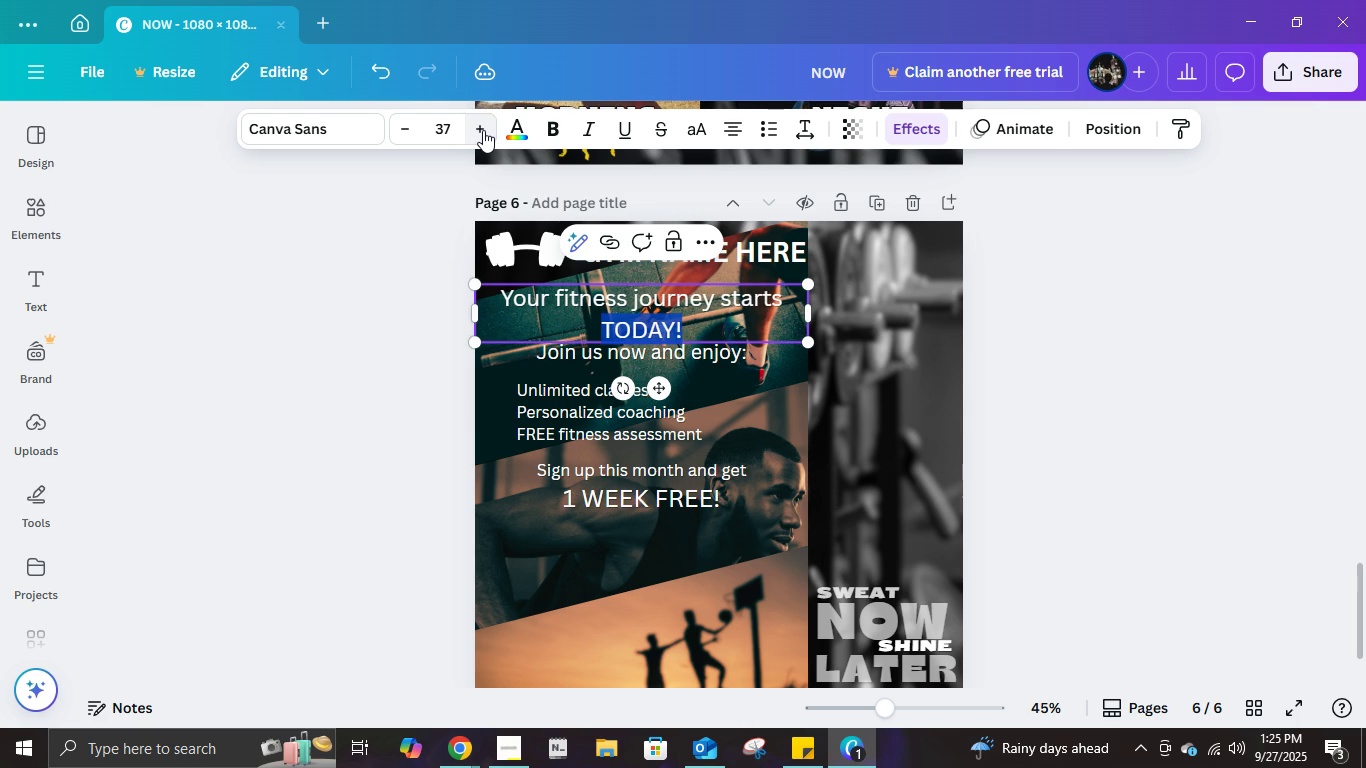 
double_click([483, 130])
 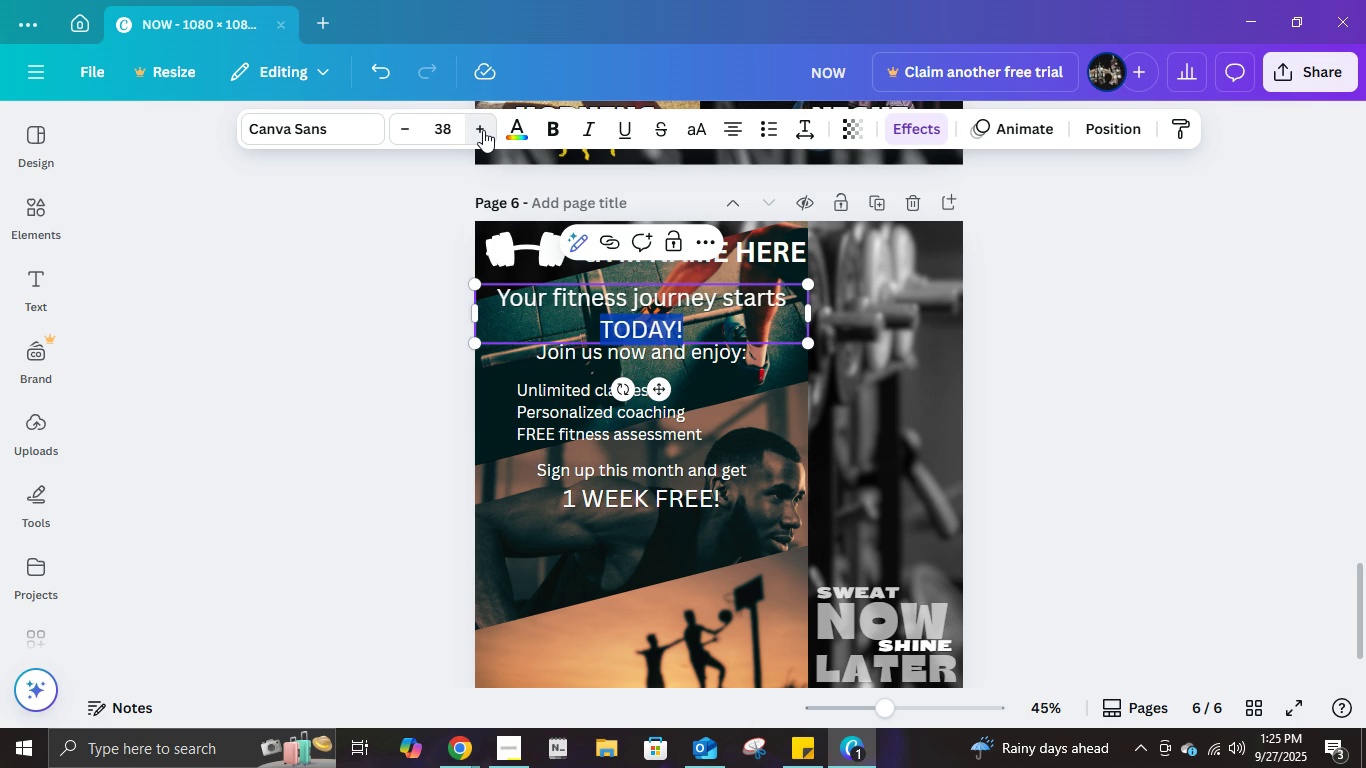 
left_click([483, 130])
 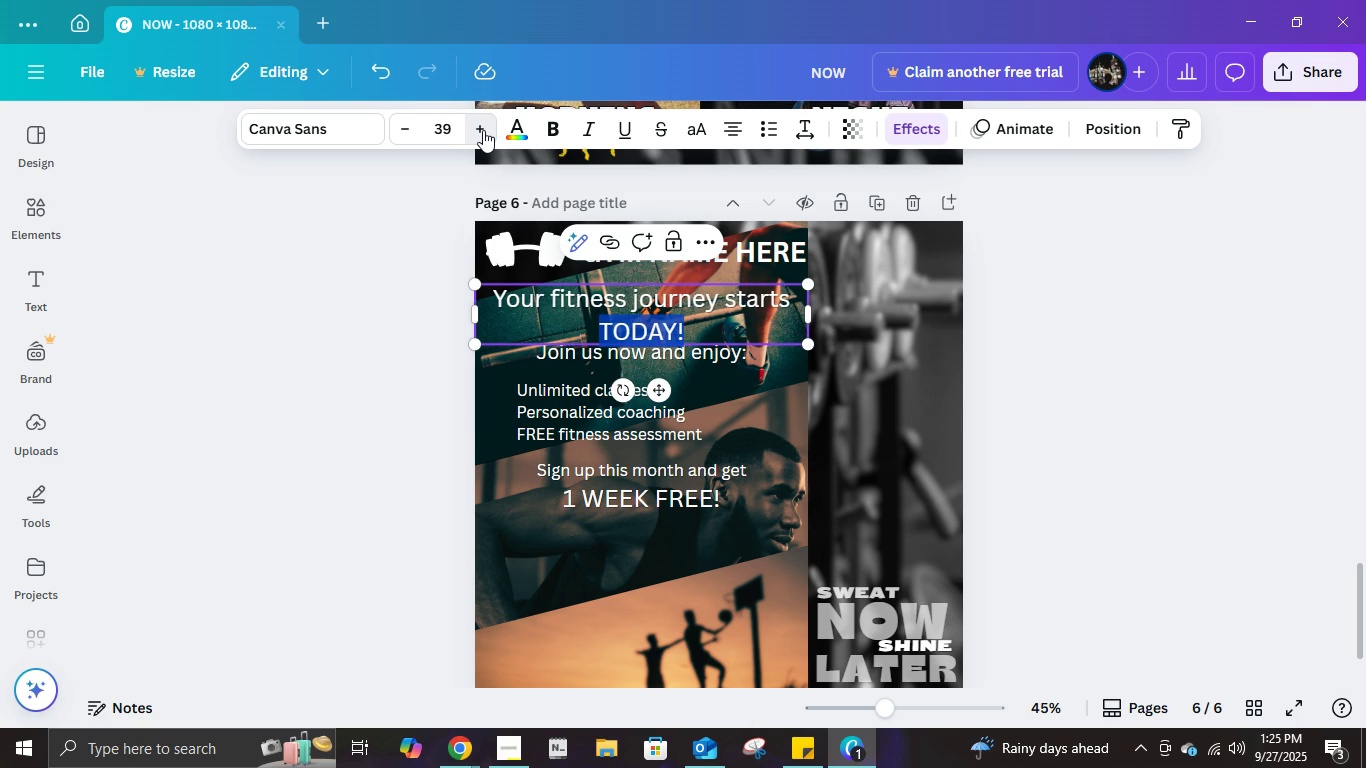 
left_click([483, 130])
 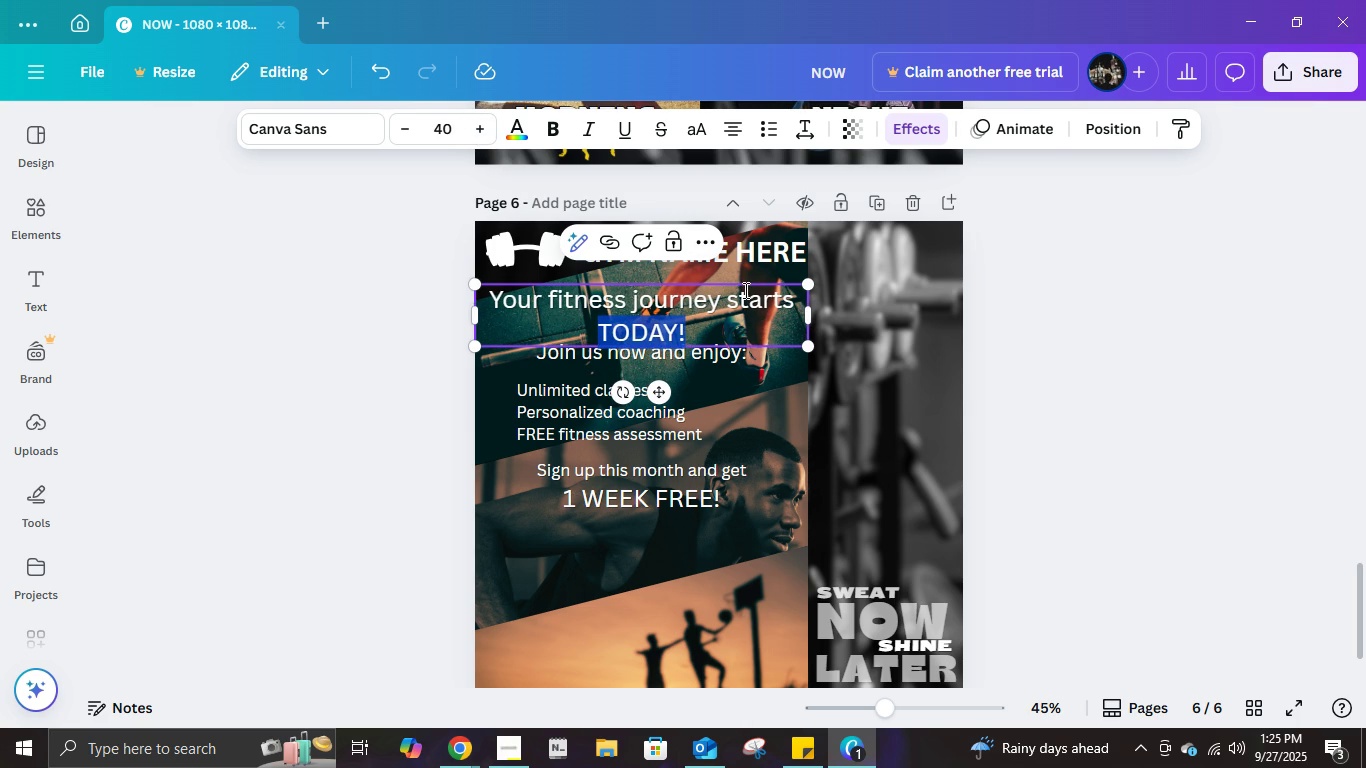 
left_click([745, 292])